 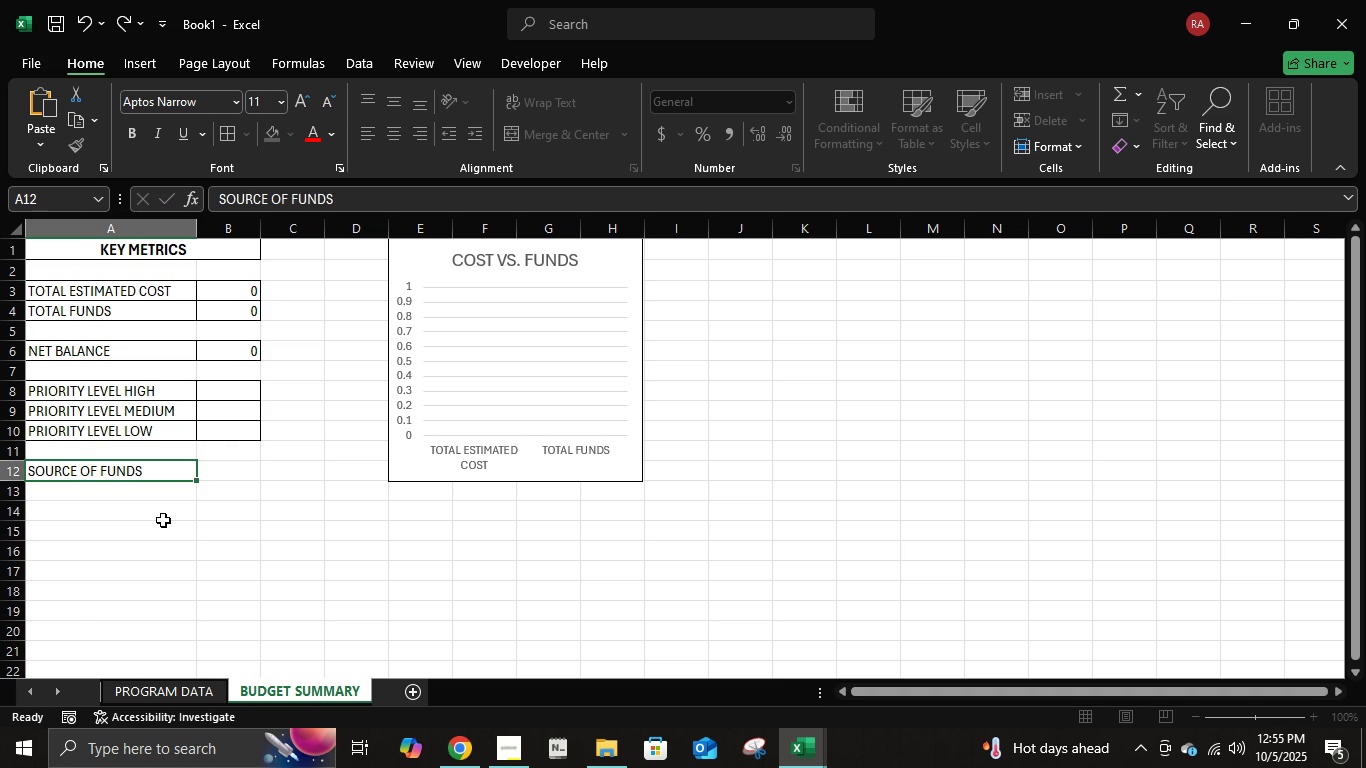 
key(Enter)
 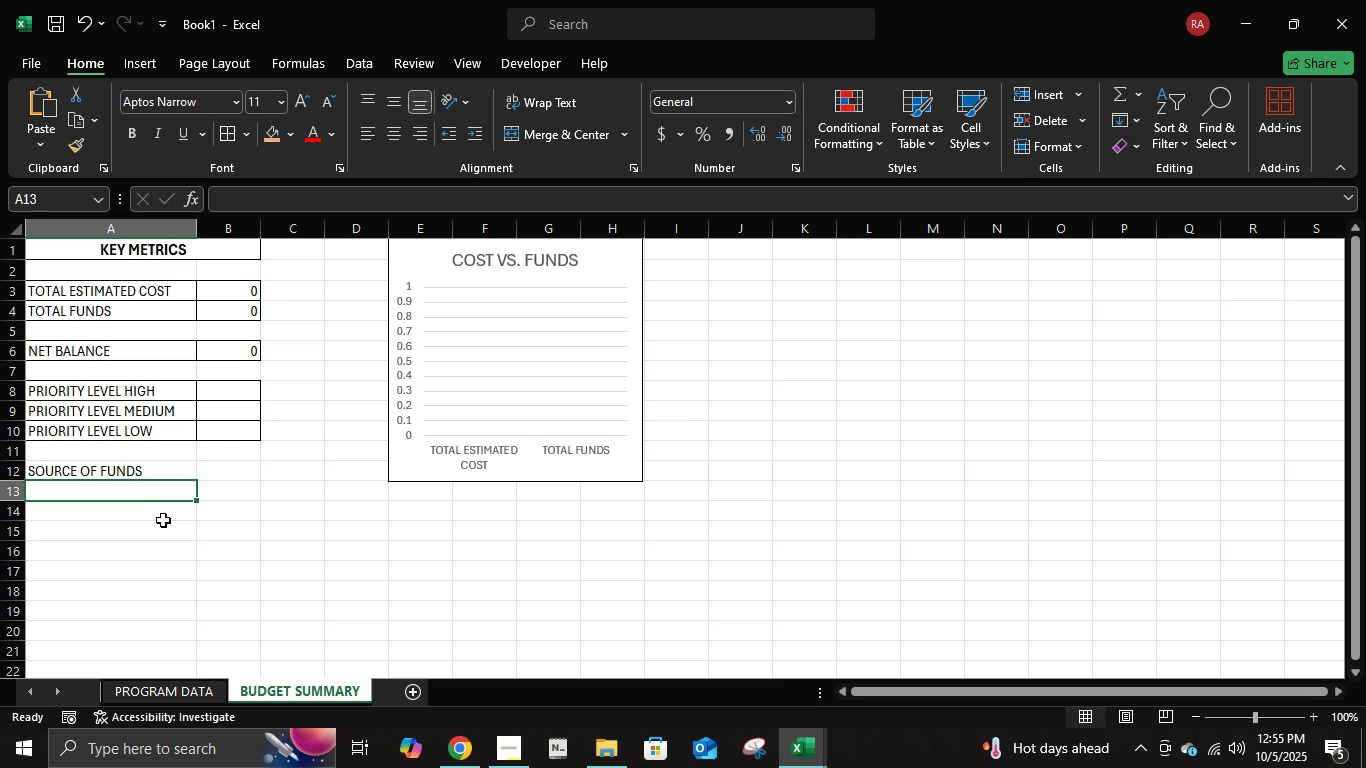 
type(state funding)
 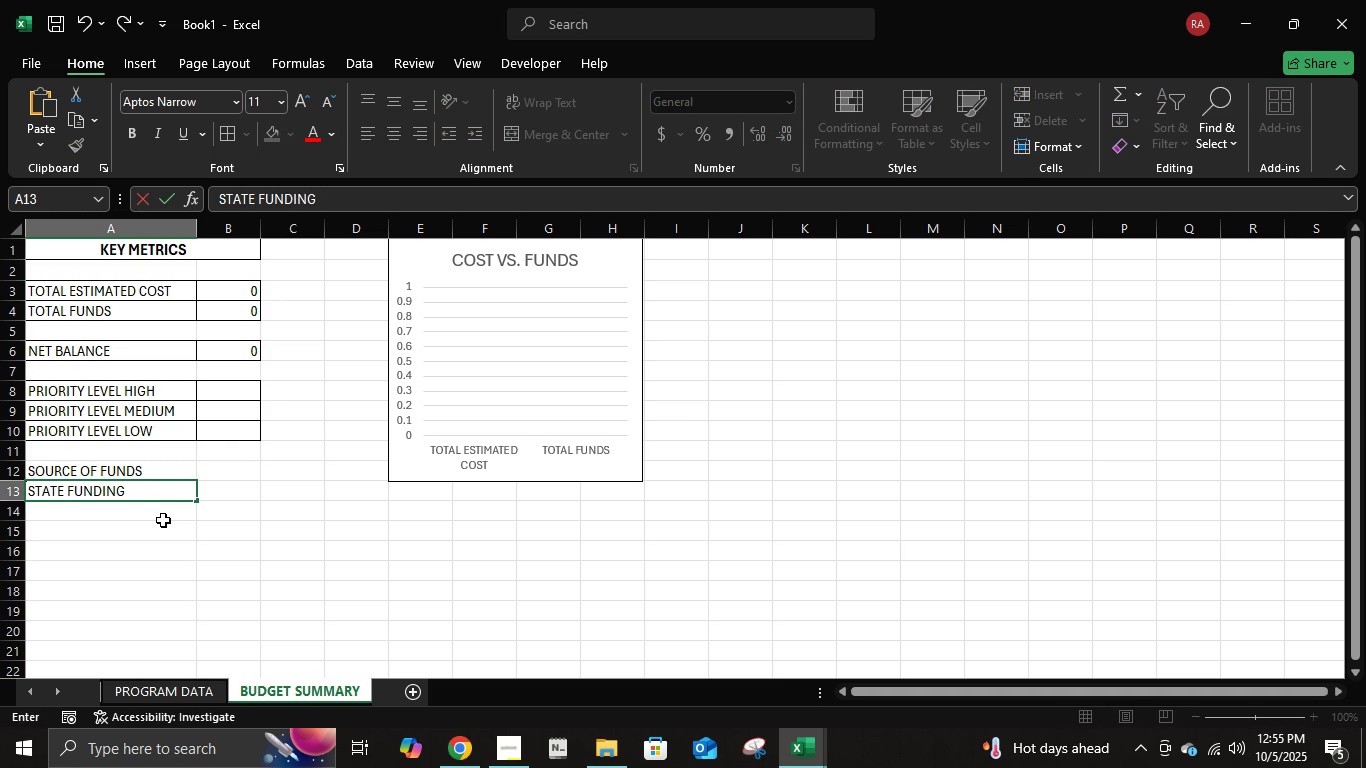 
key(Enter)
 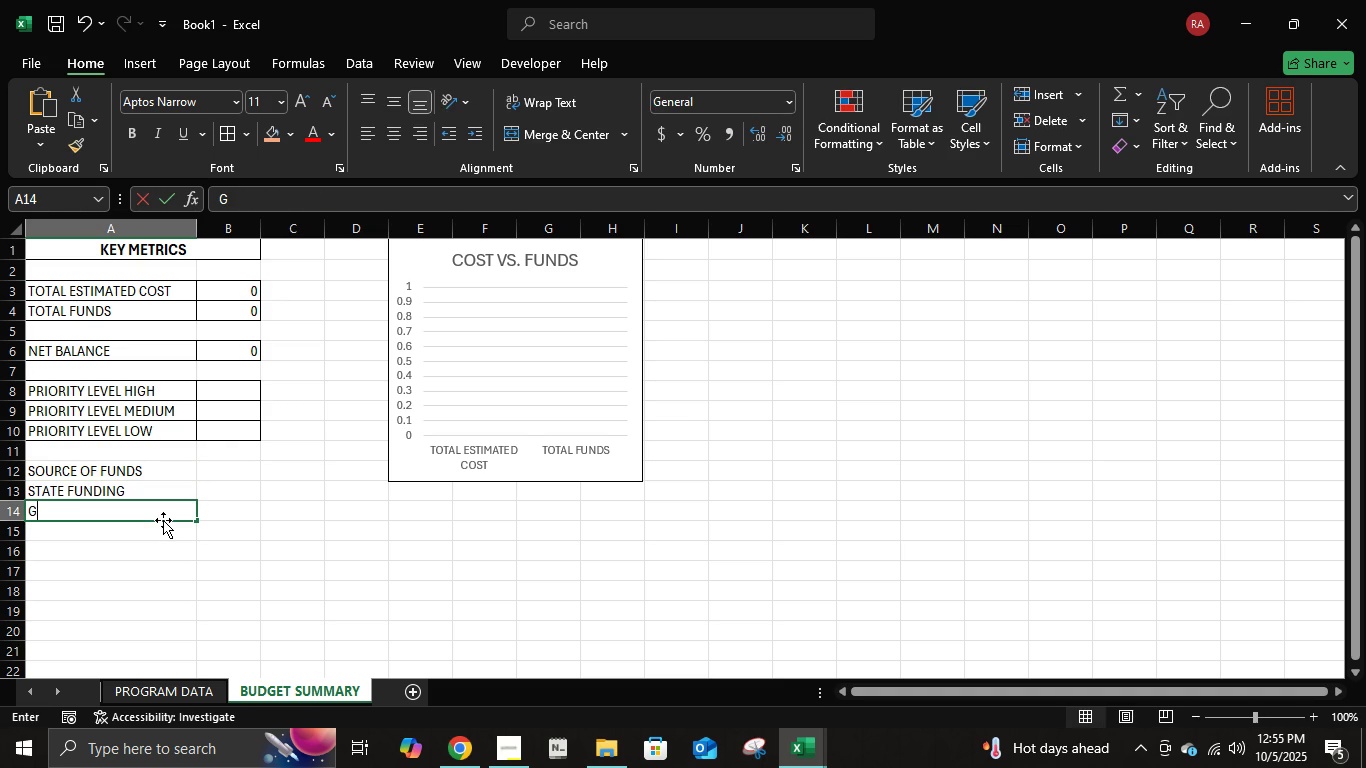 
type(grants)
 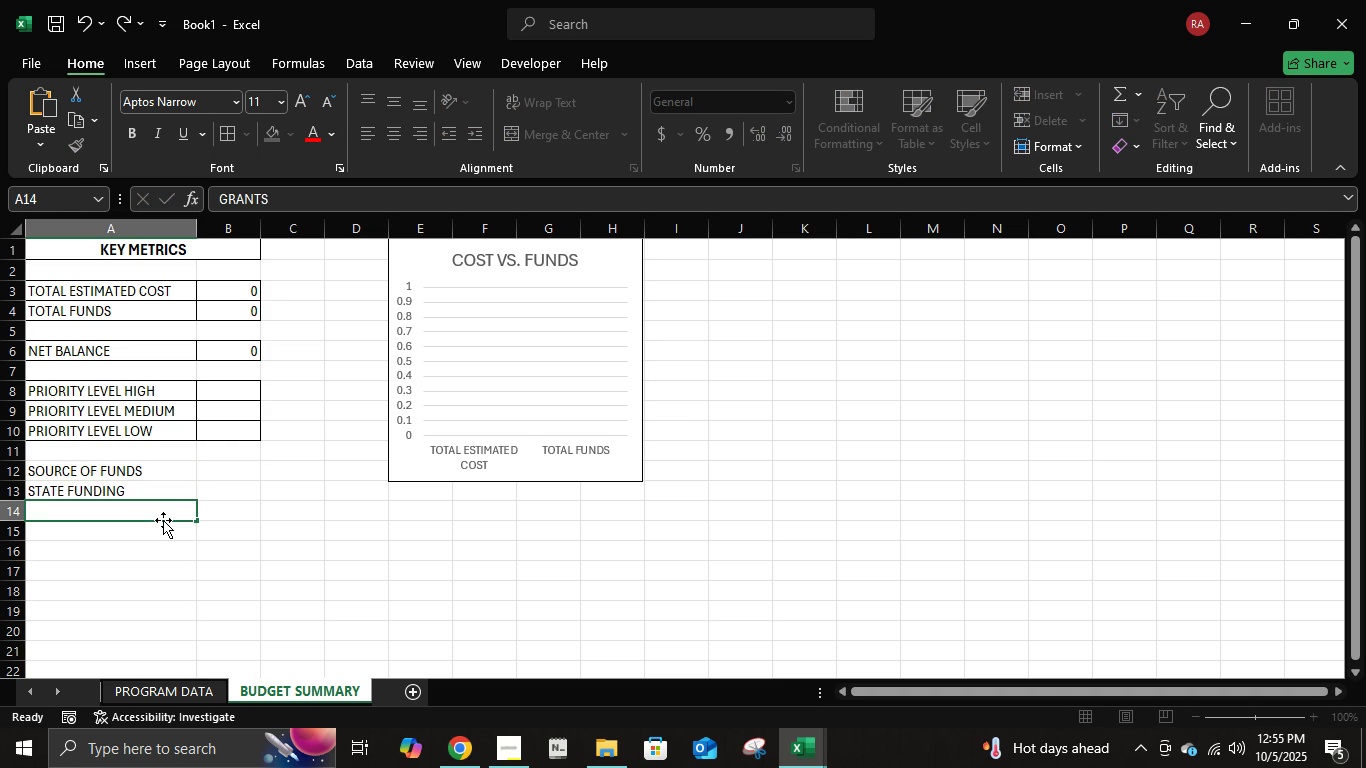 
key(Enter)
 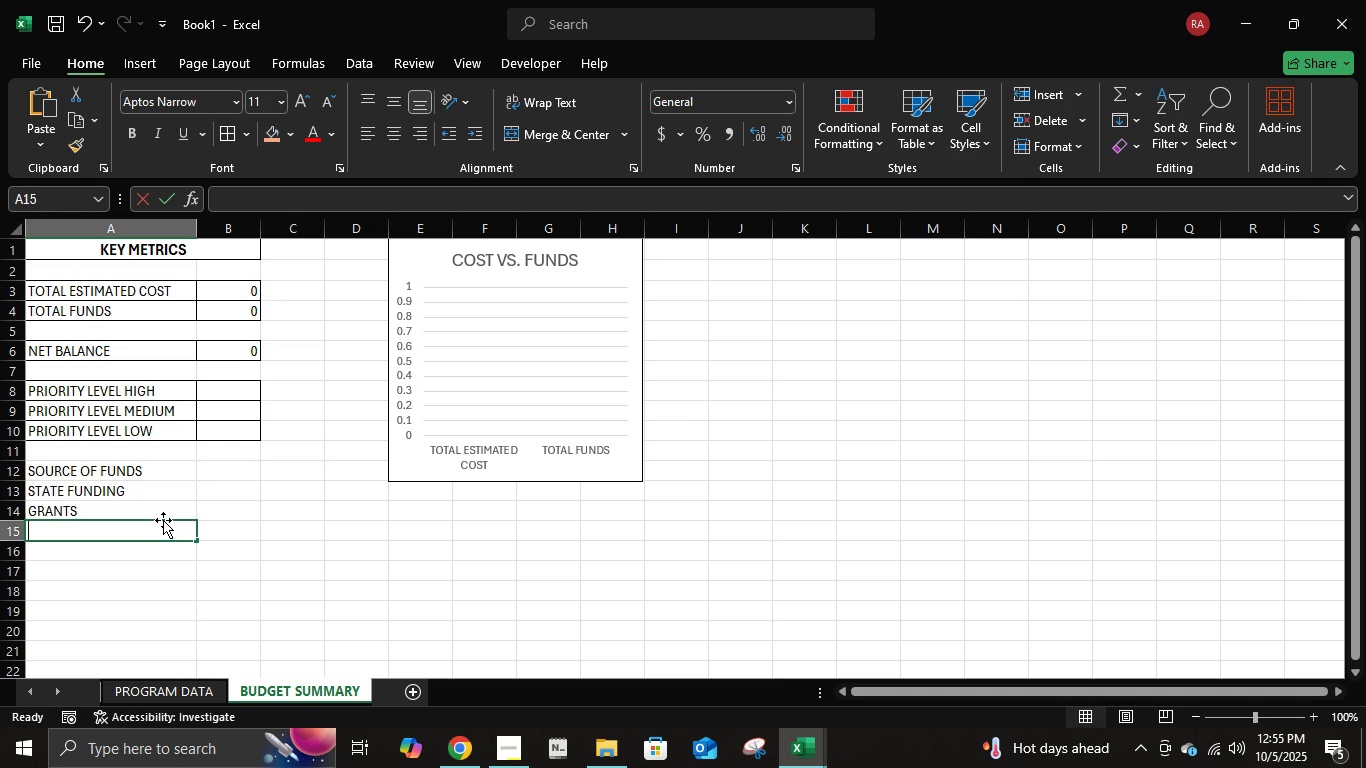 
type(s)
key(Backspace)
type(donatons lo)
key(Backspace)
key(Backspace)
key(Backspace)